 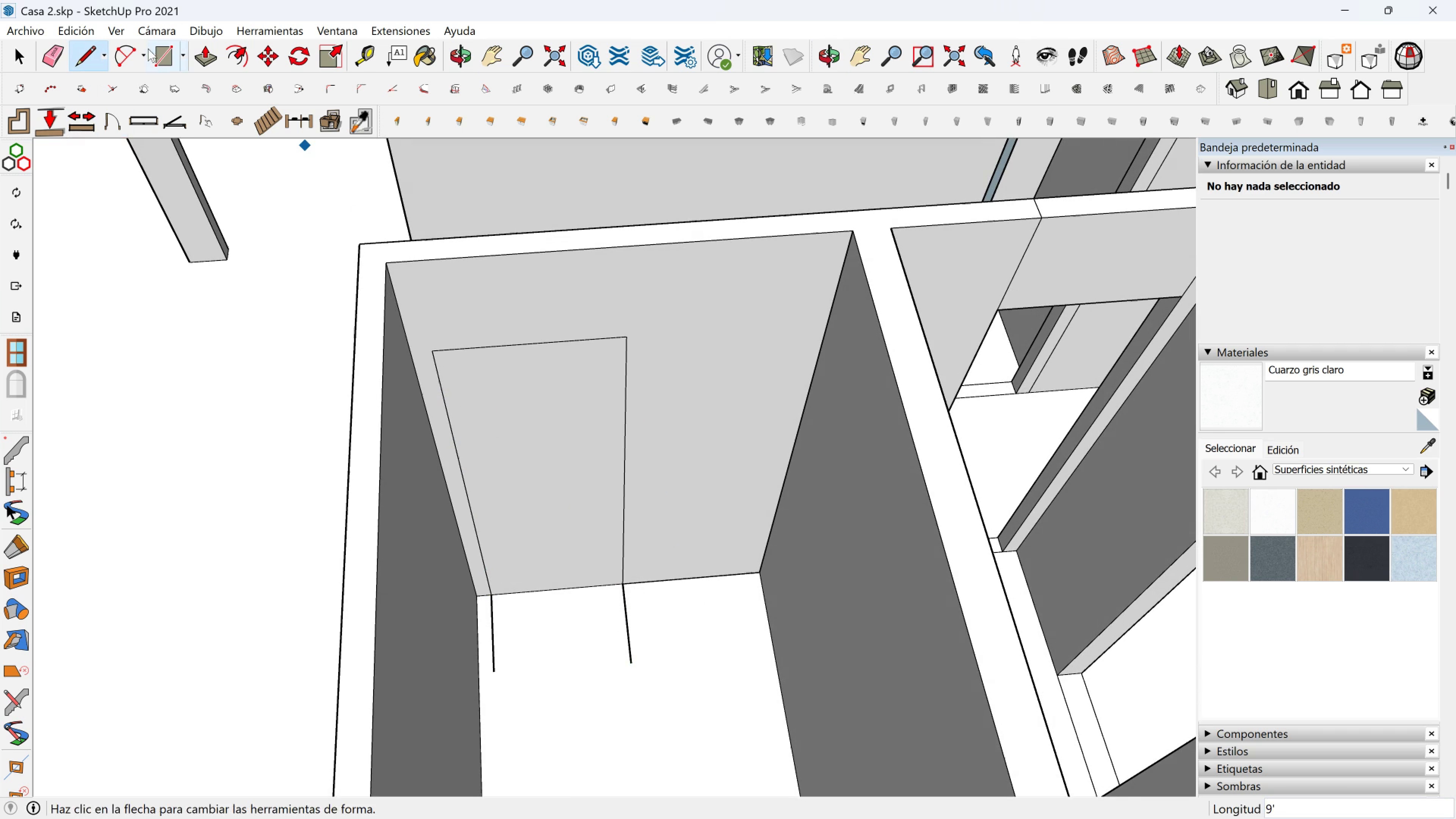 
left_click([205, 56])
 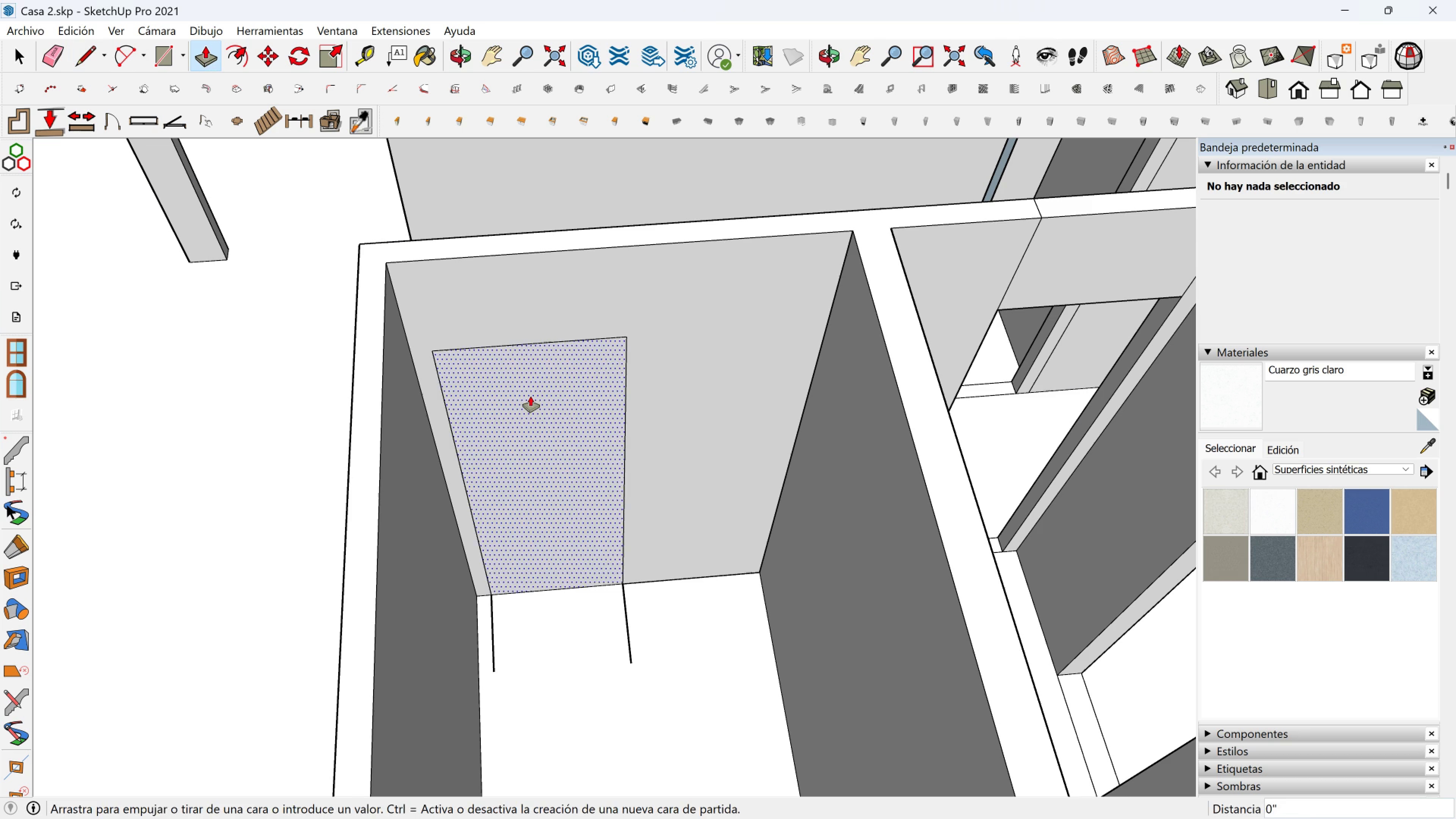 
left_click([530, 396])
 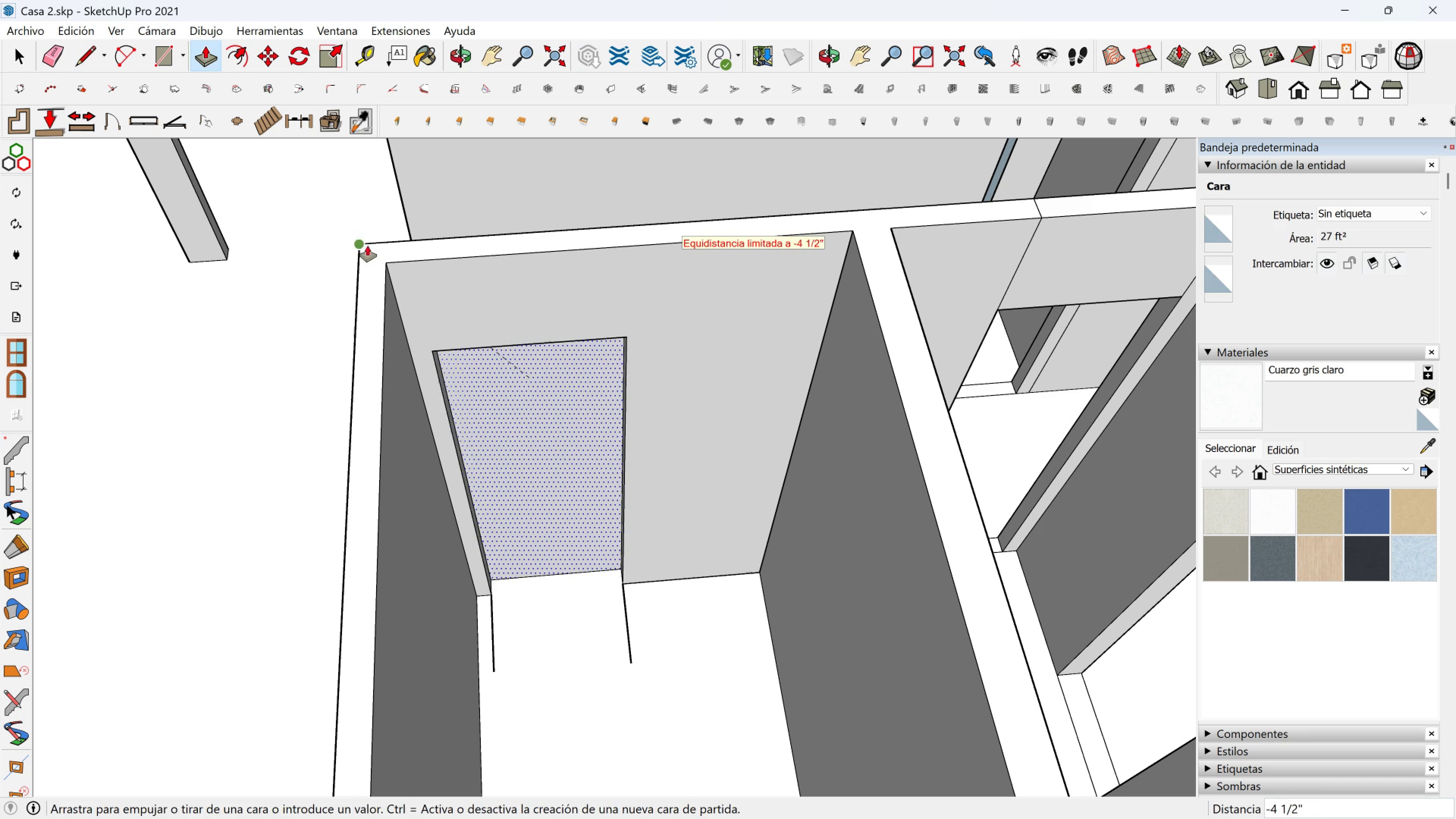 
left_click([364, 246])
 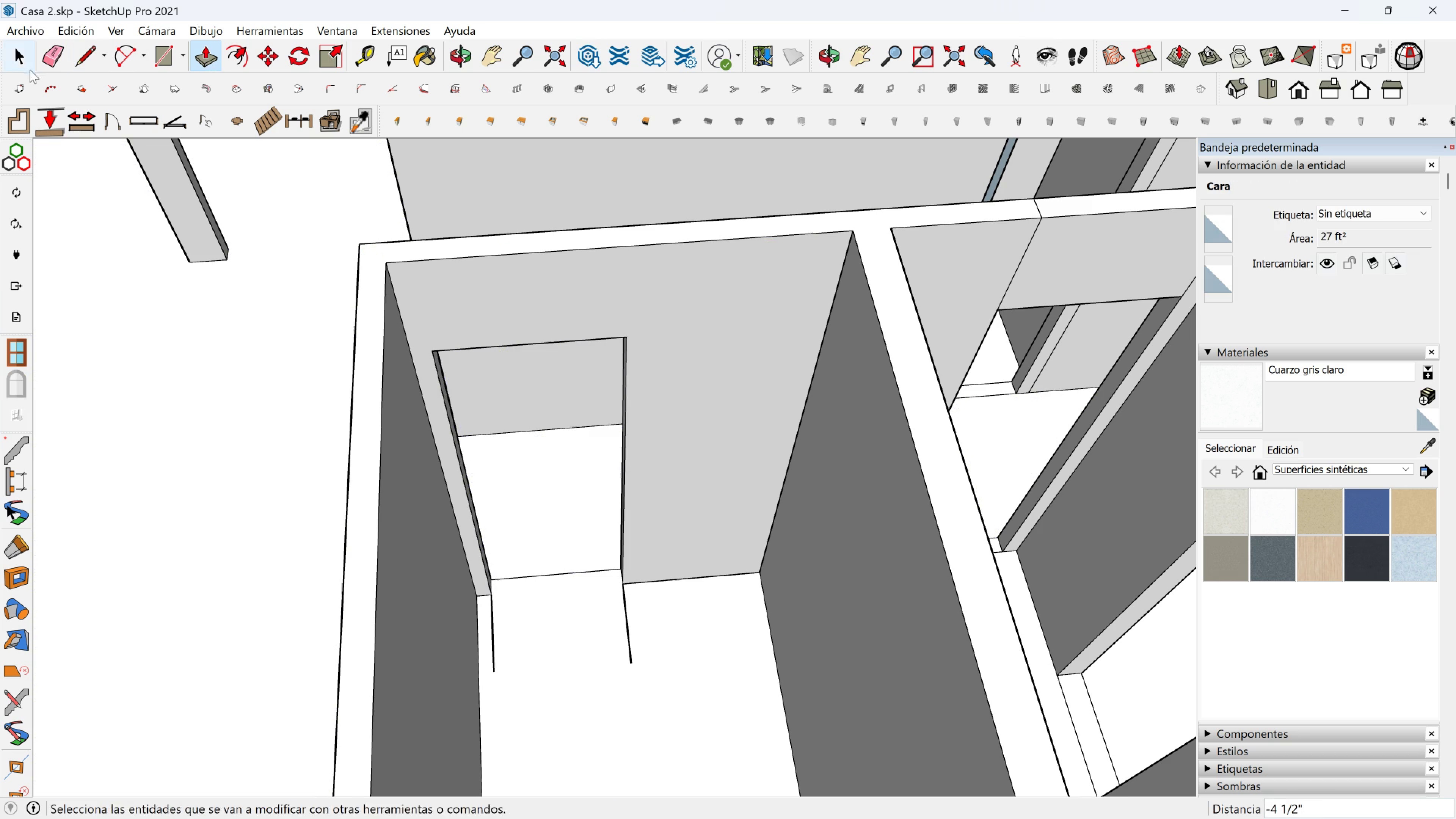 
left_click([48, 63])